 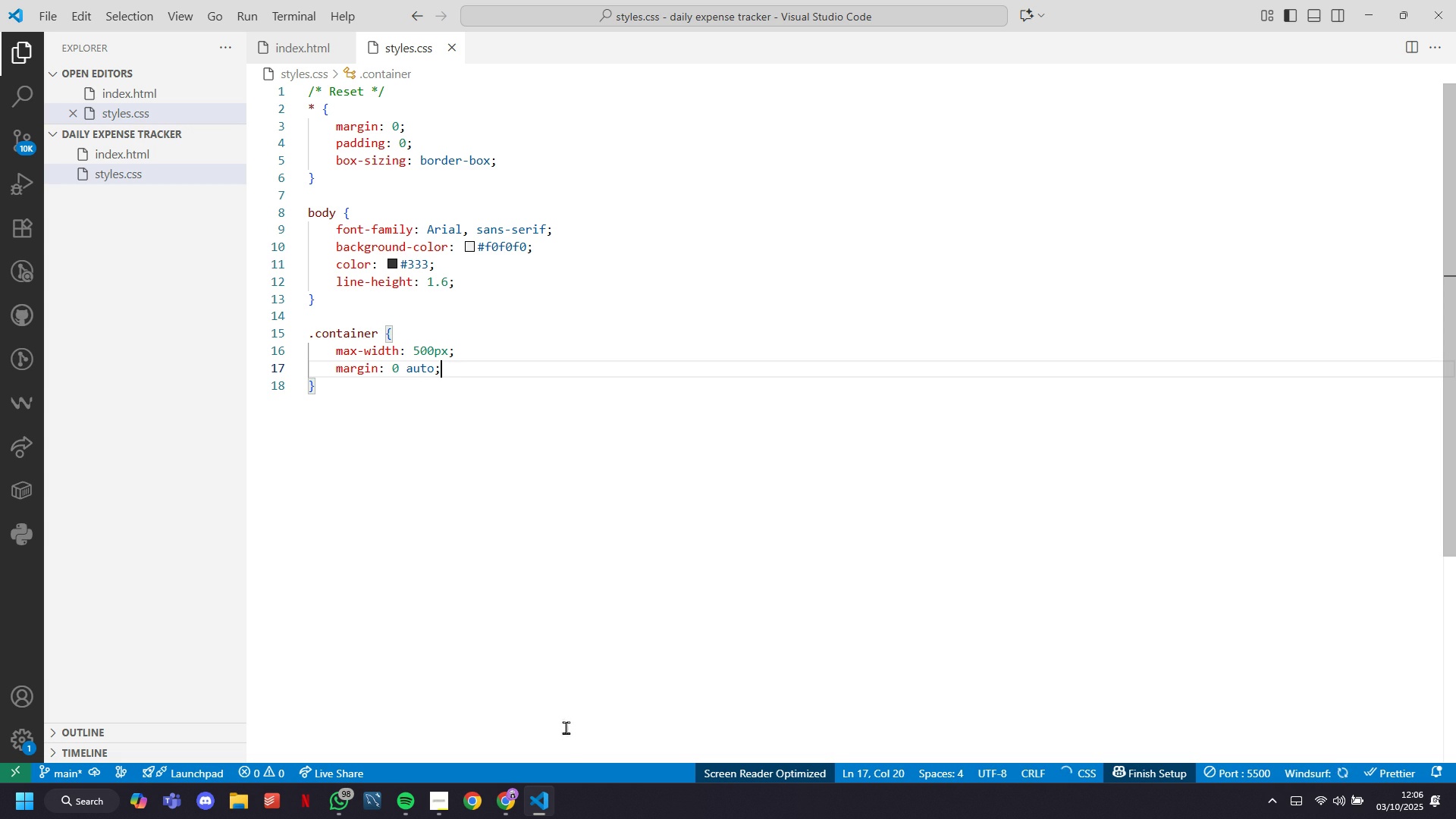 
left_click([510, 795])
 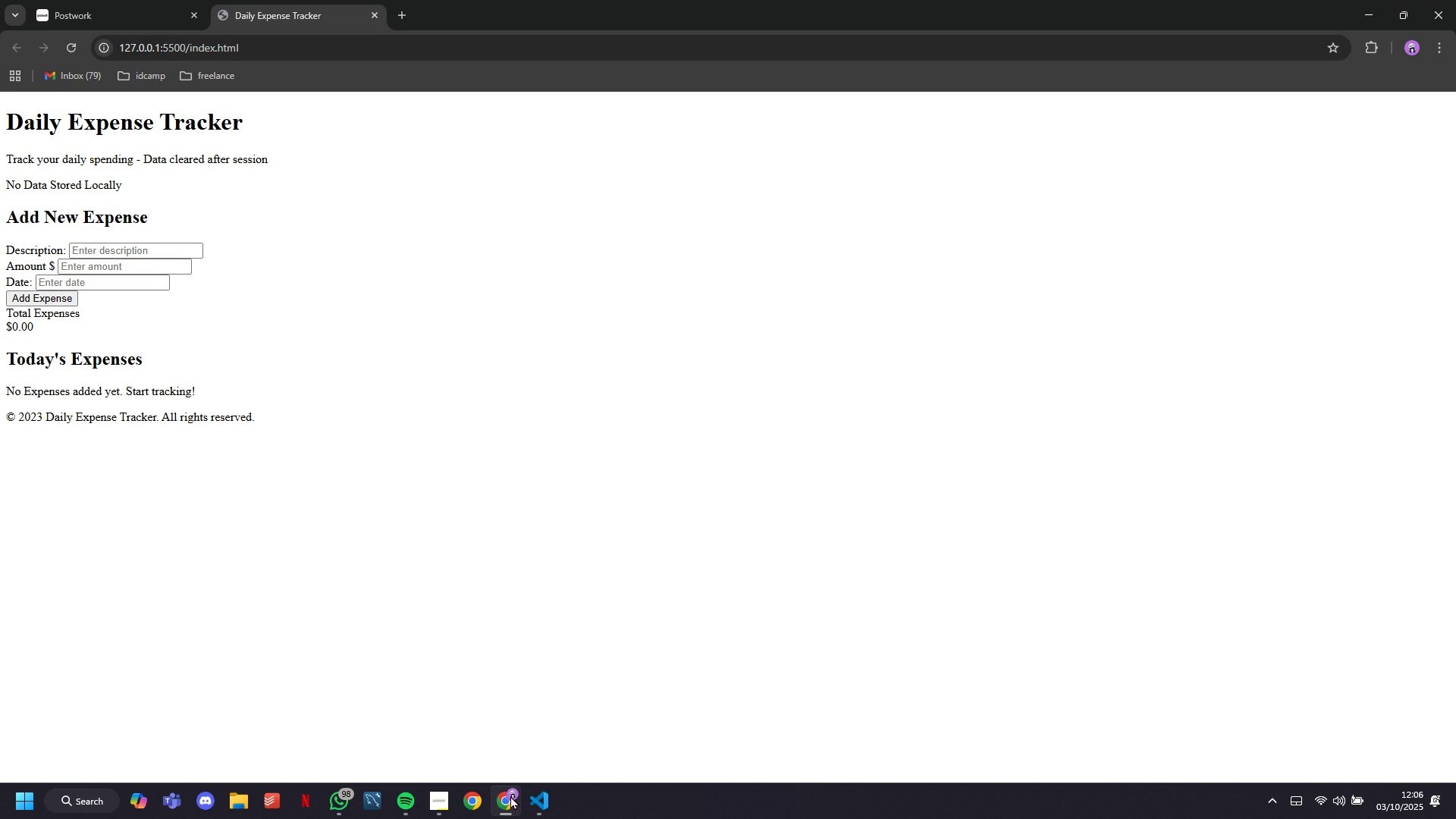 
left_click([510, 795])
 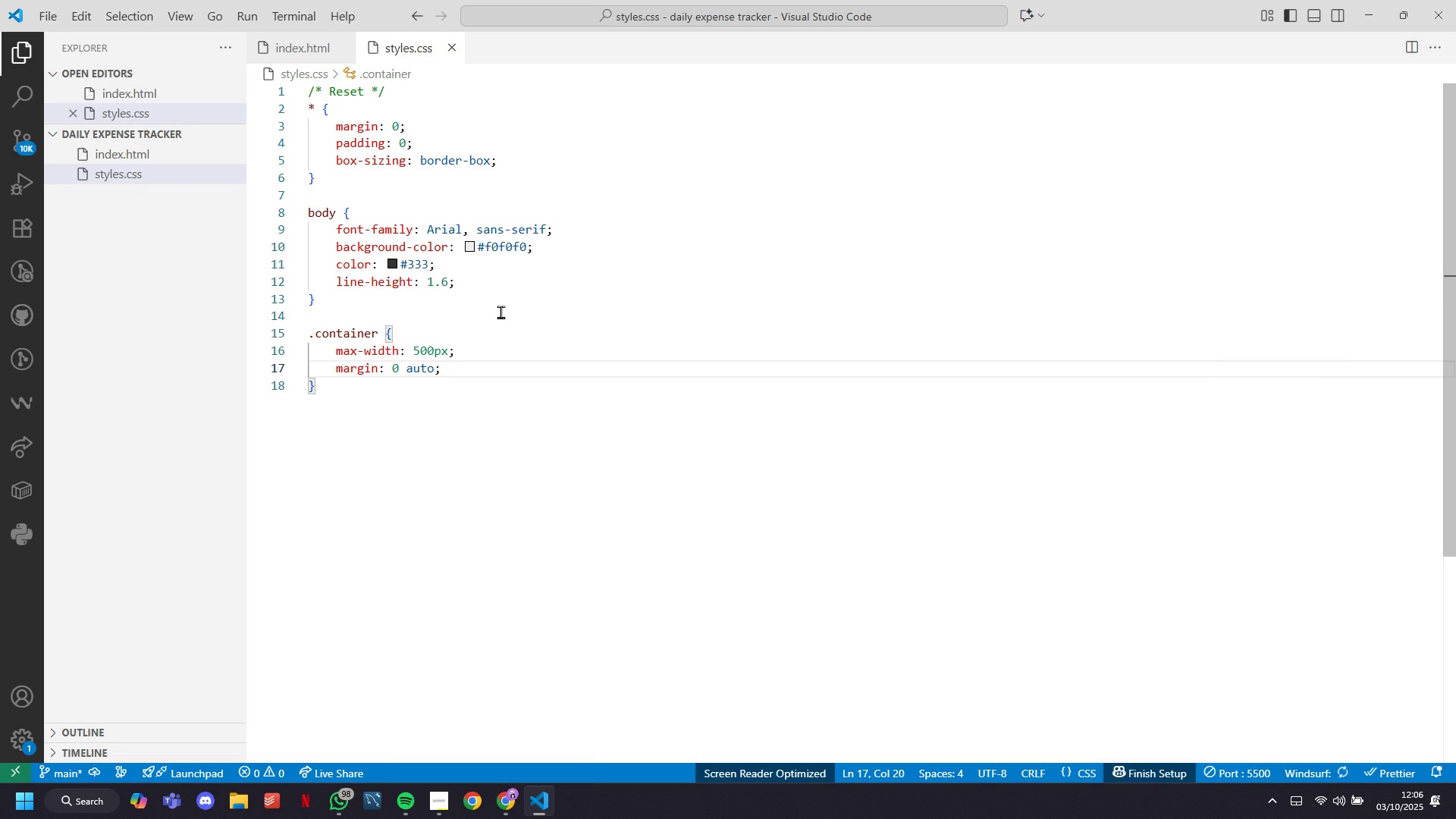 
left_click([500, 288])
 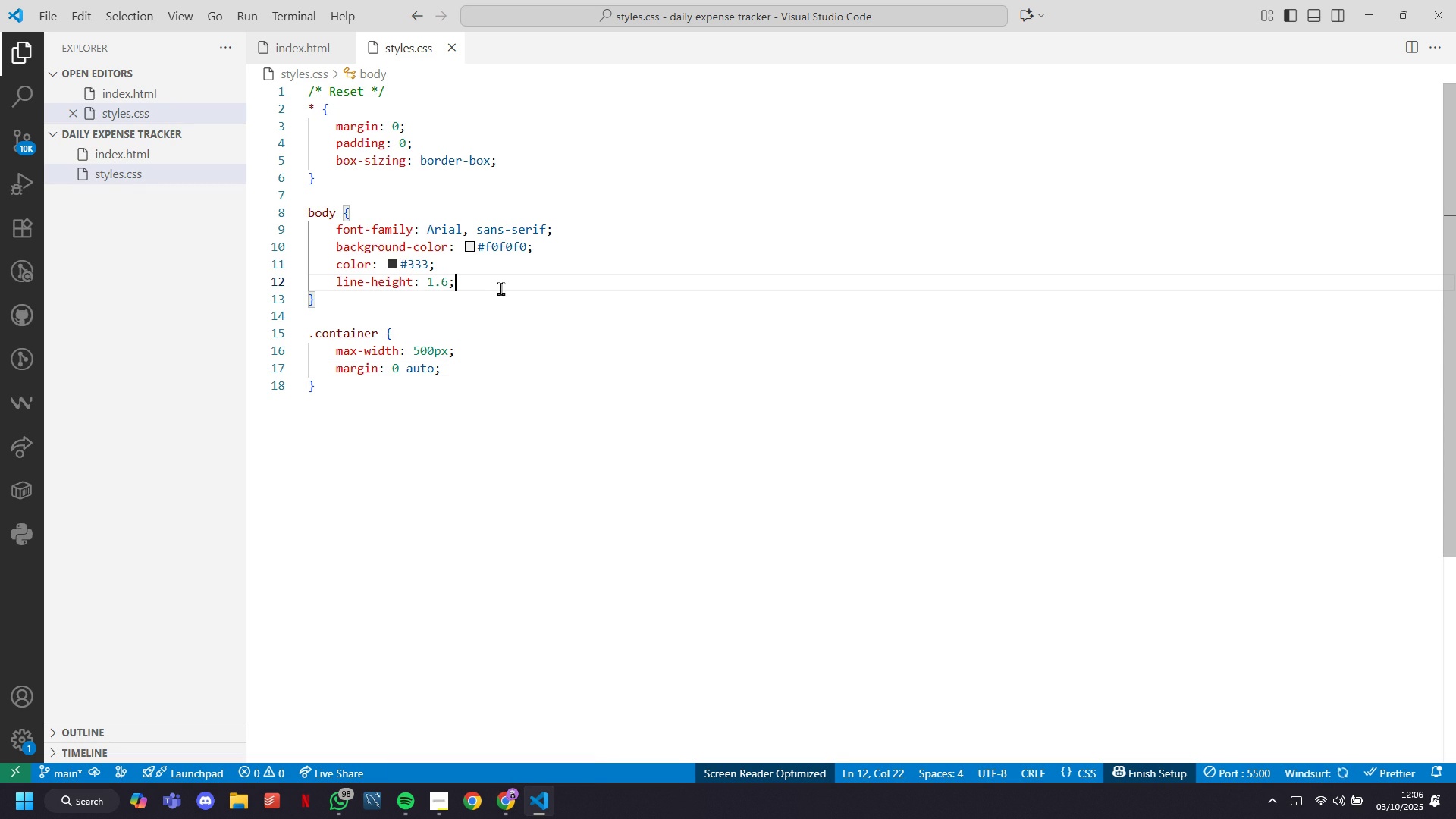 
key(Enter)
 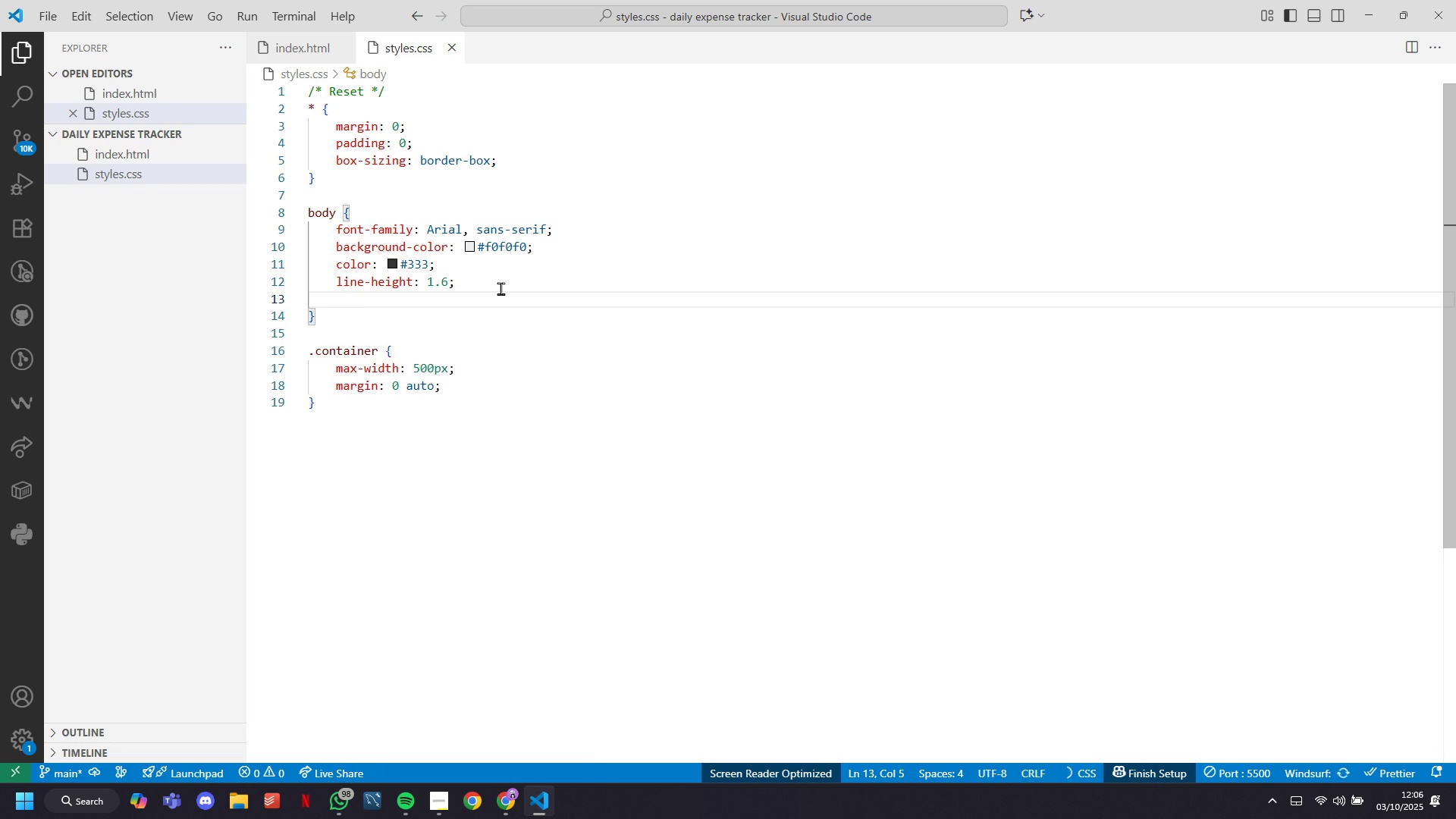 
type(paddng)
key(Tab)
type(15px)
 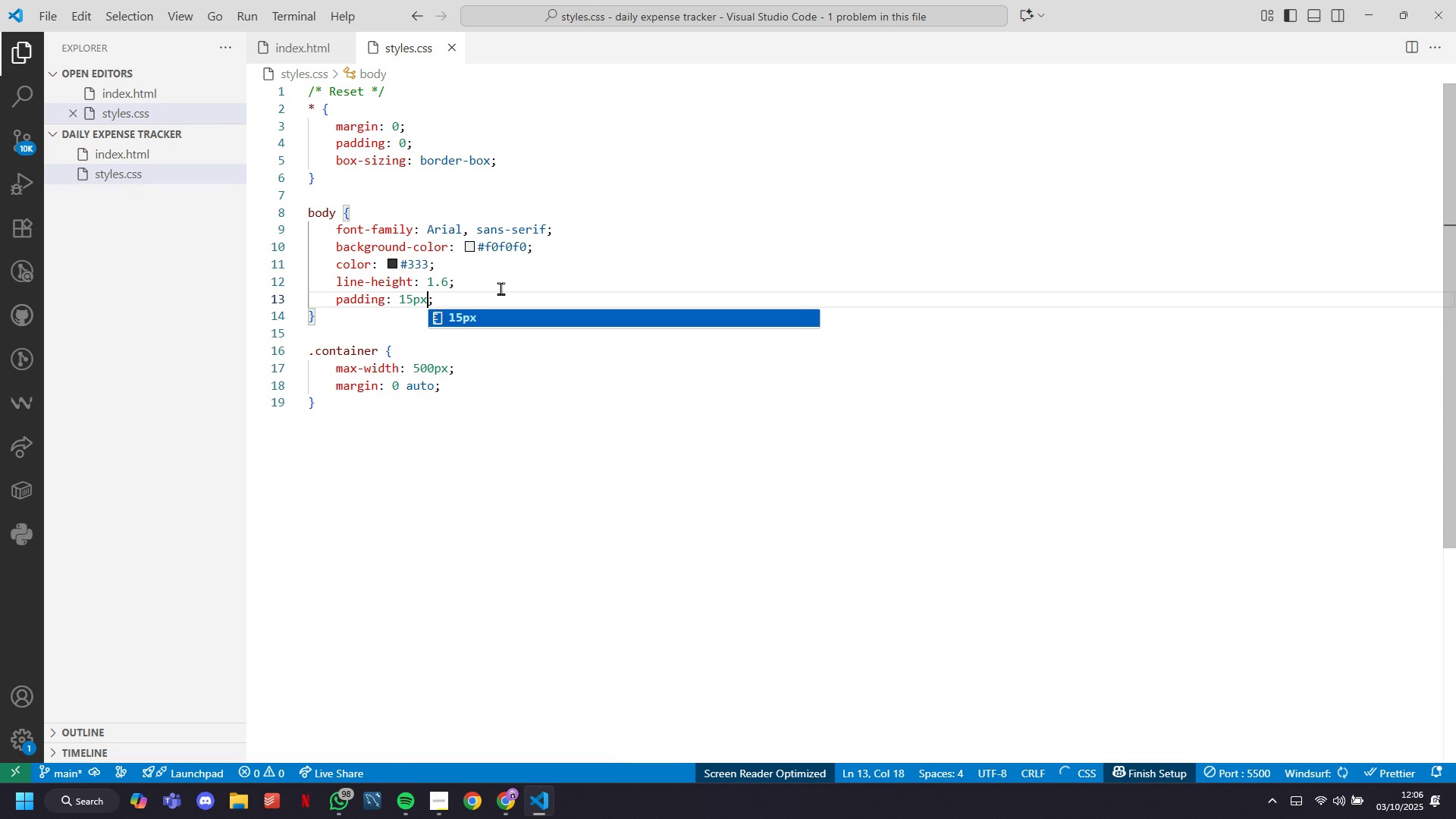 
key(ArrowRight)
 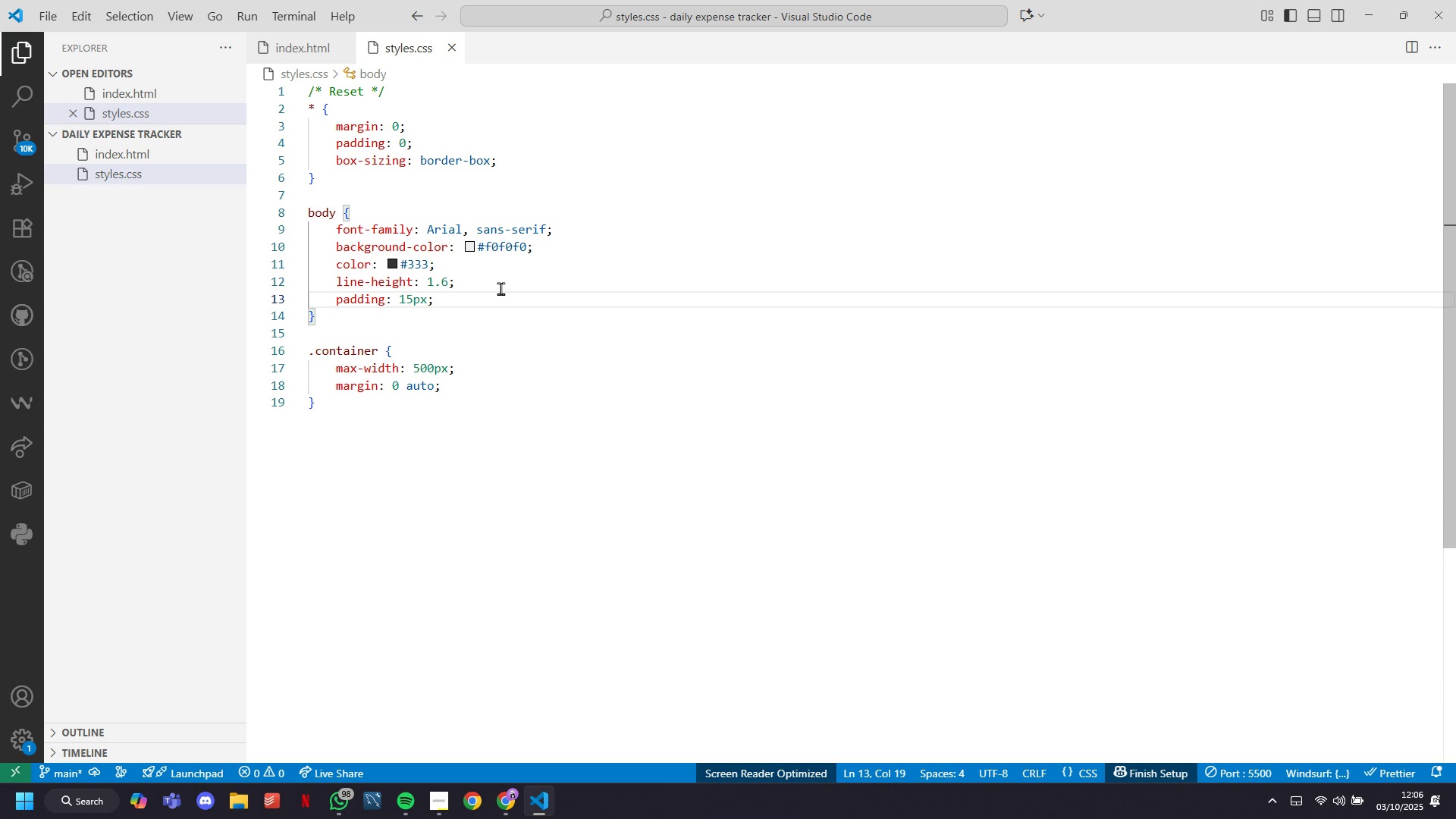 
wait(6.14)
 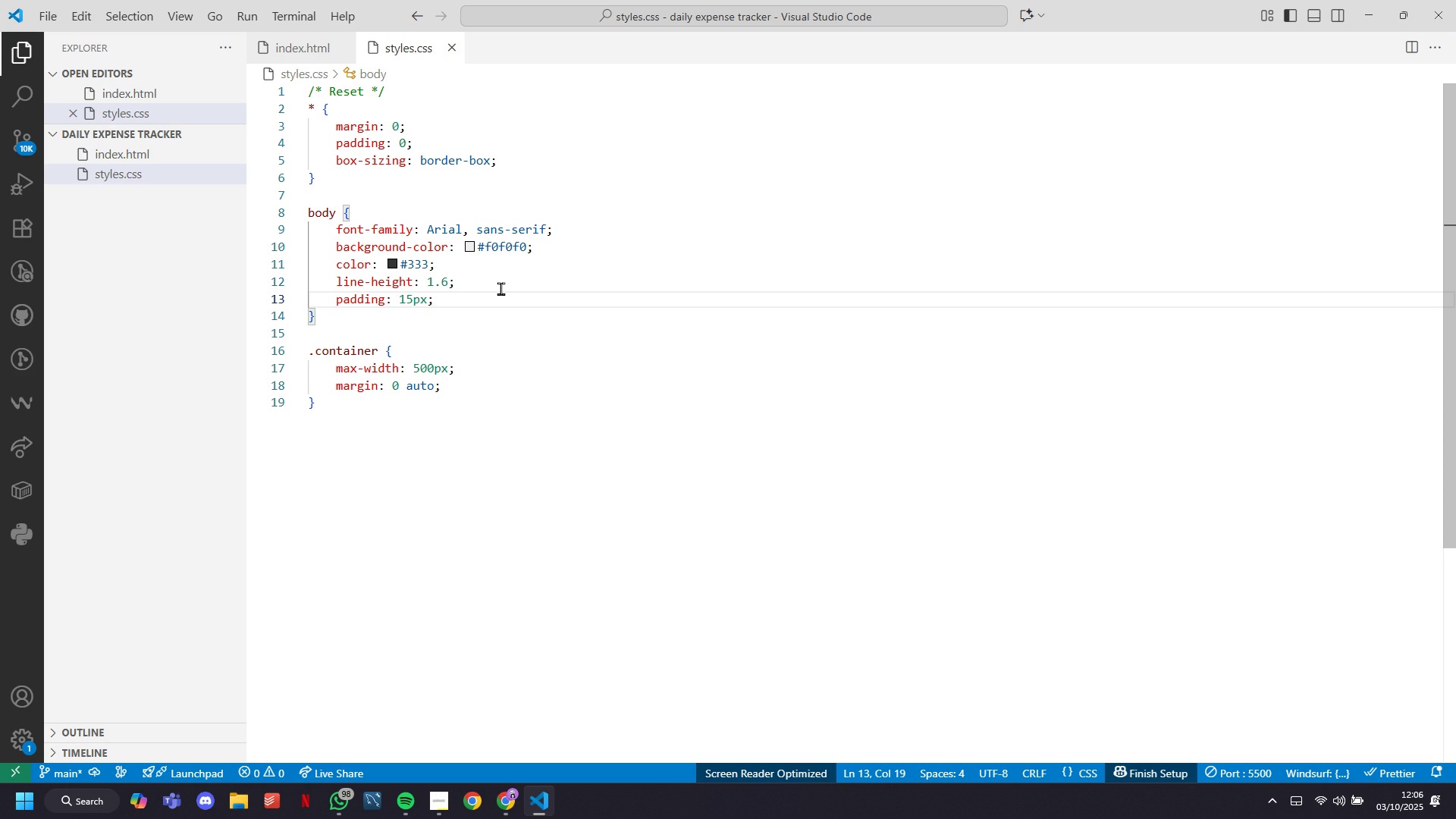 
scroll: coordinate [500, 288], scroll_direction: down, amount: 2.0
 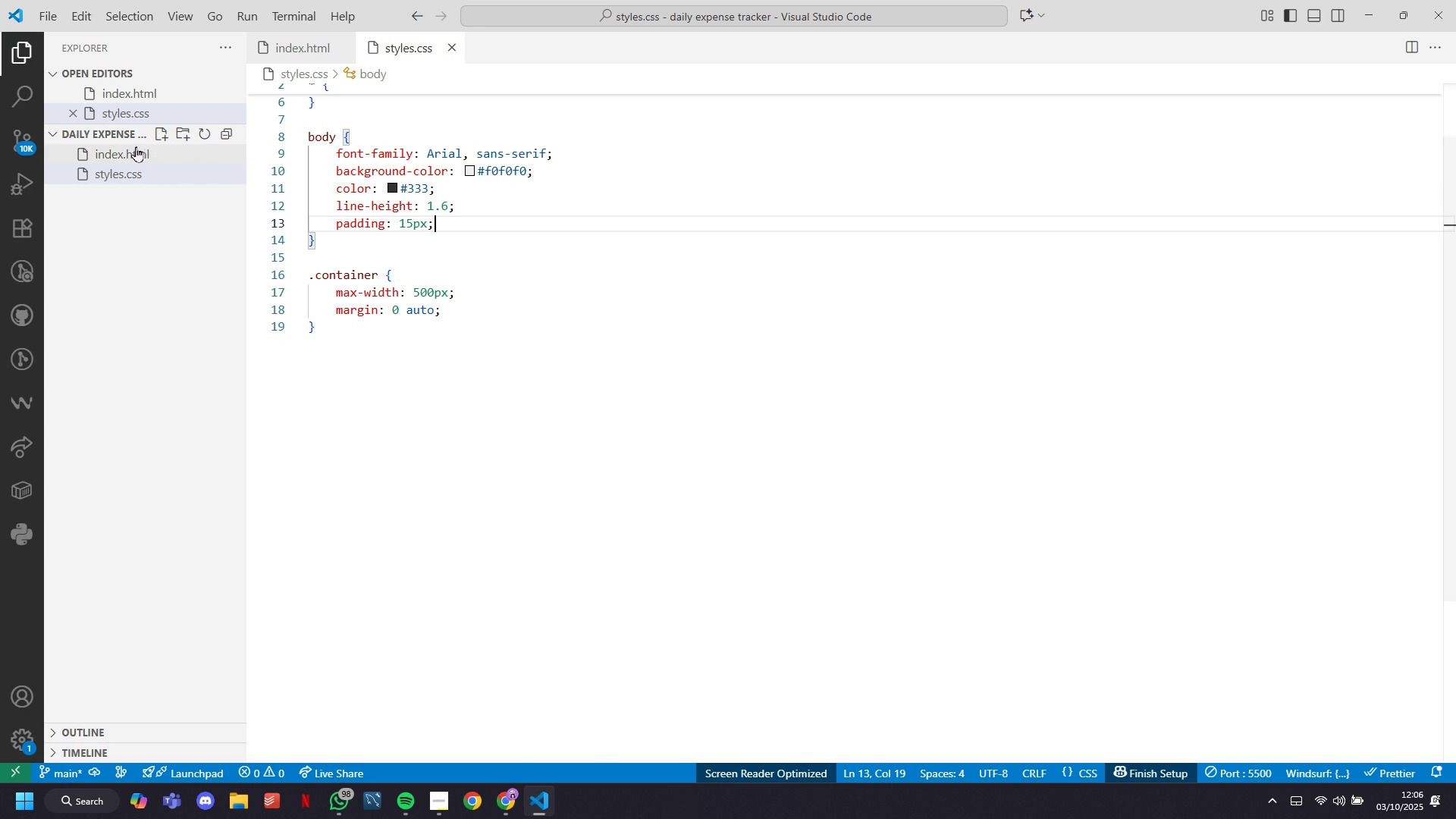 
scroll: coordinate [633, 352], scroll_direction: up, amount: 24.0
 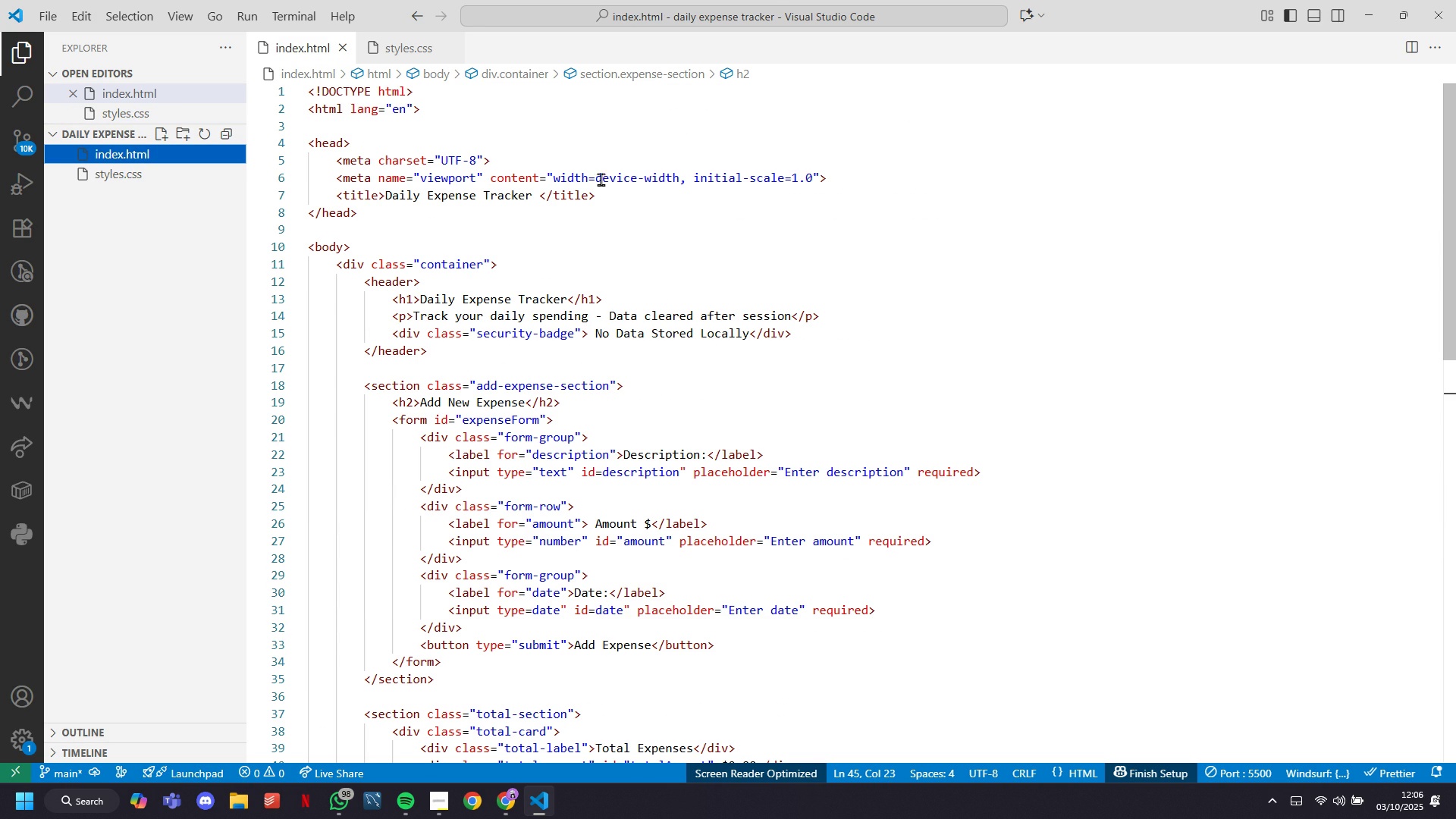 
wait(5.25)
 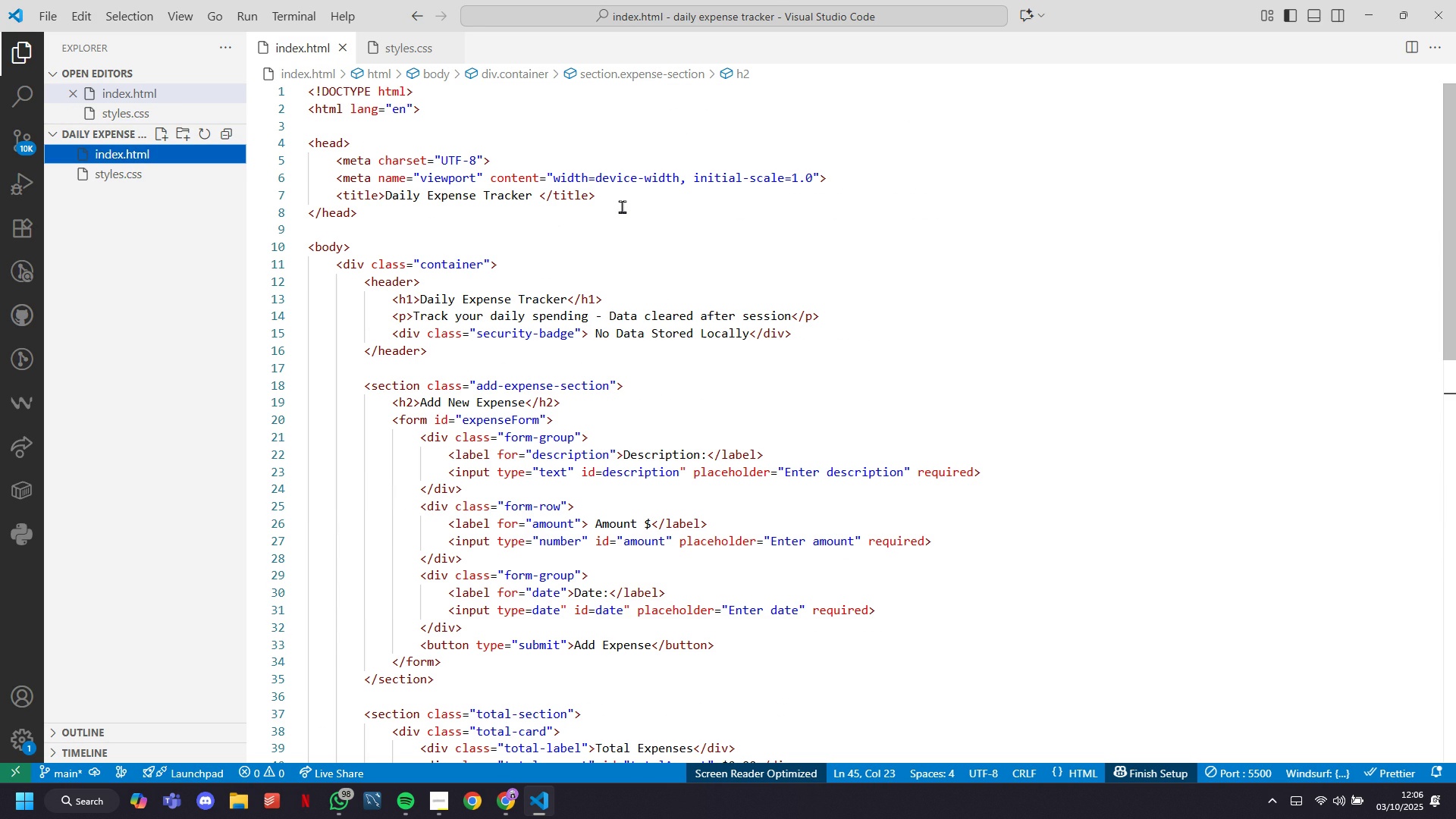 
left_click([626, 197])
 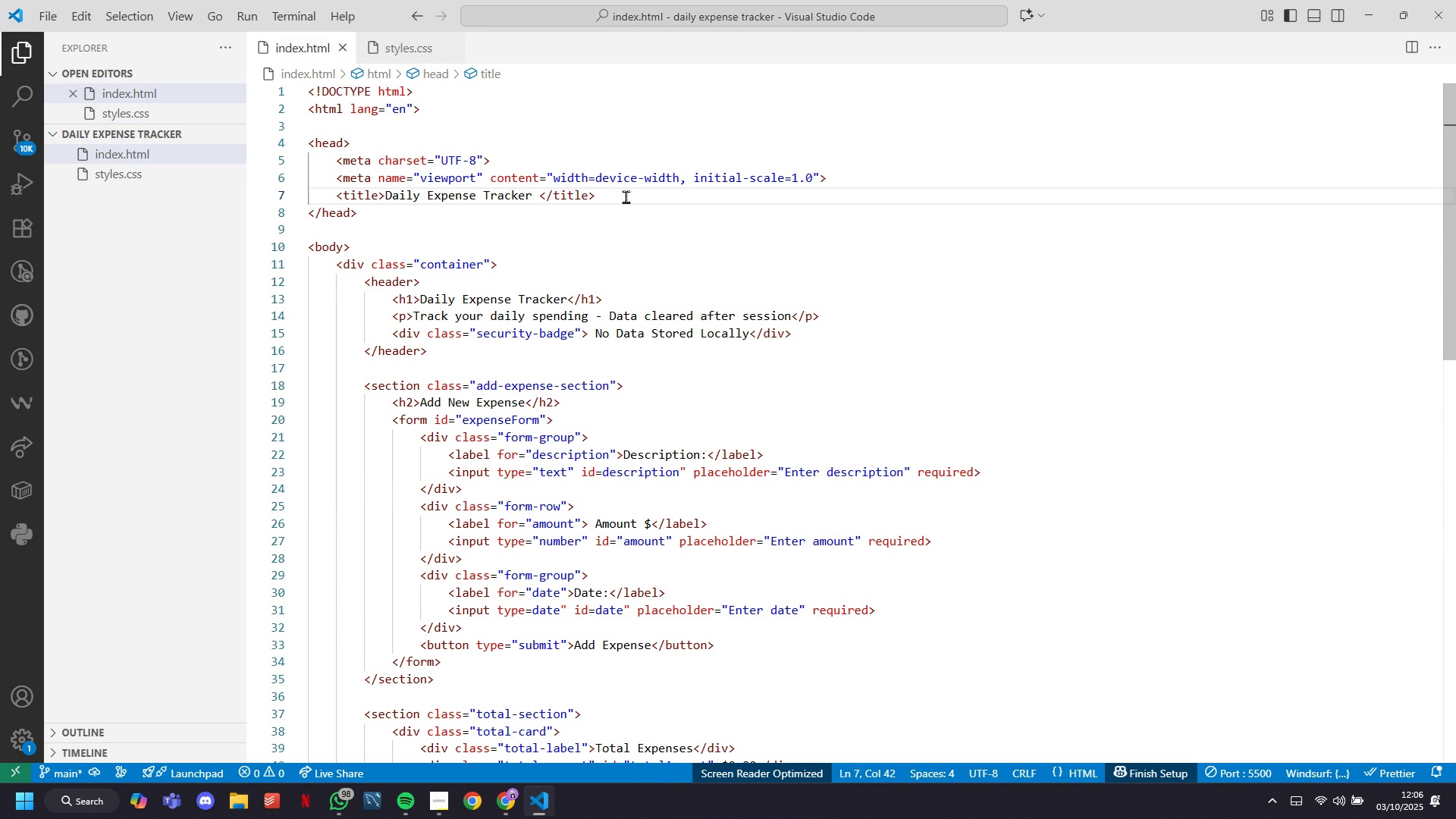 
key(Enter)
 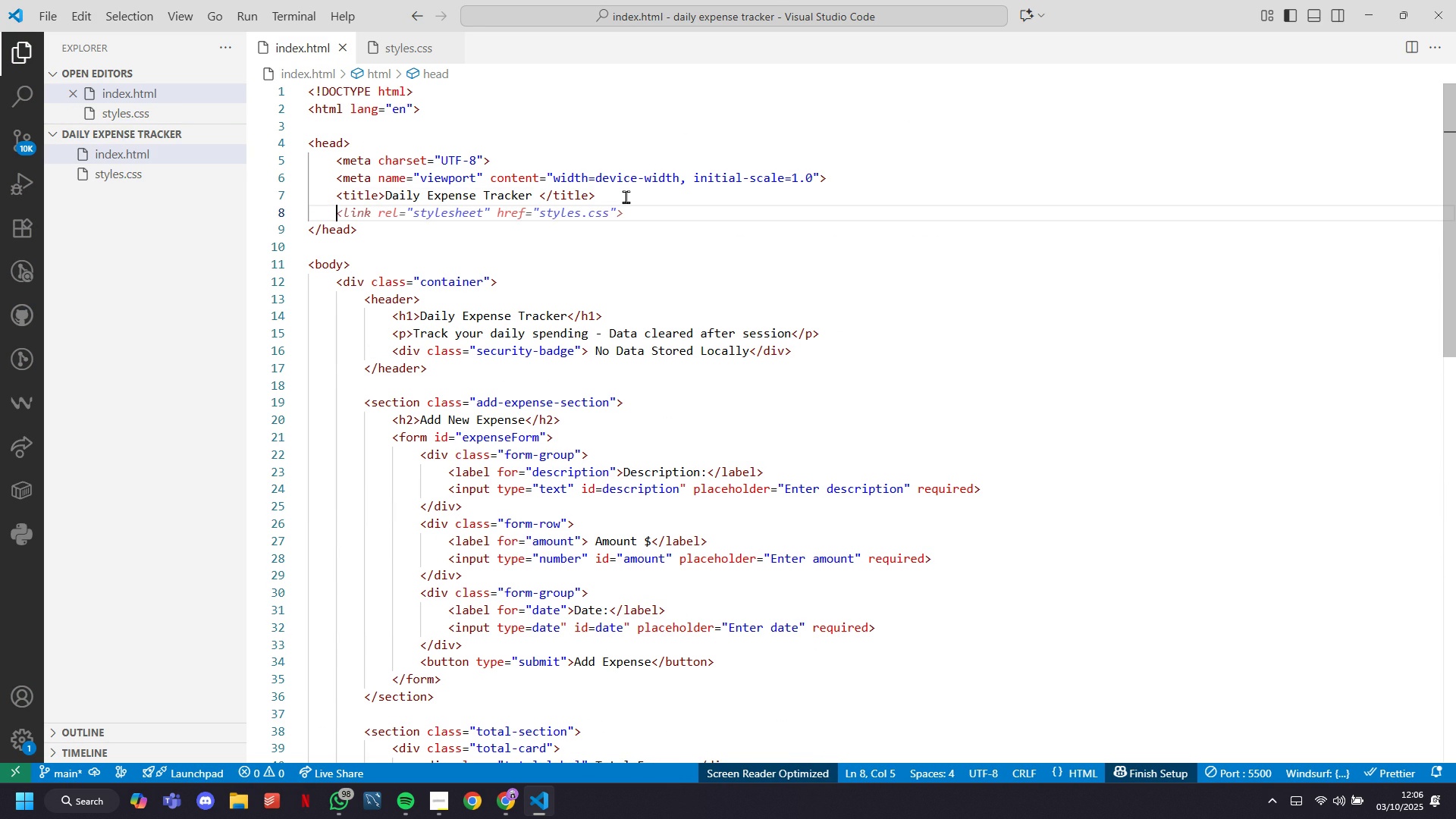 
key(Tab)
 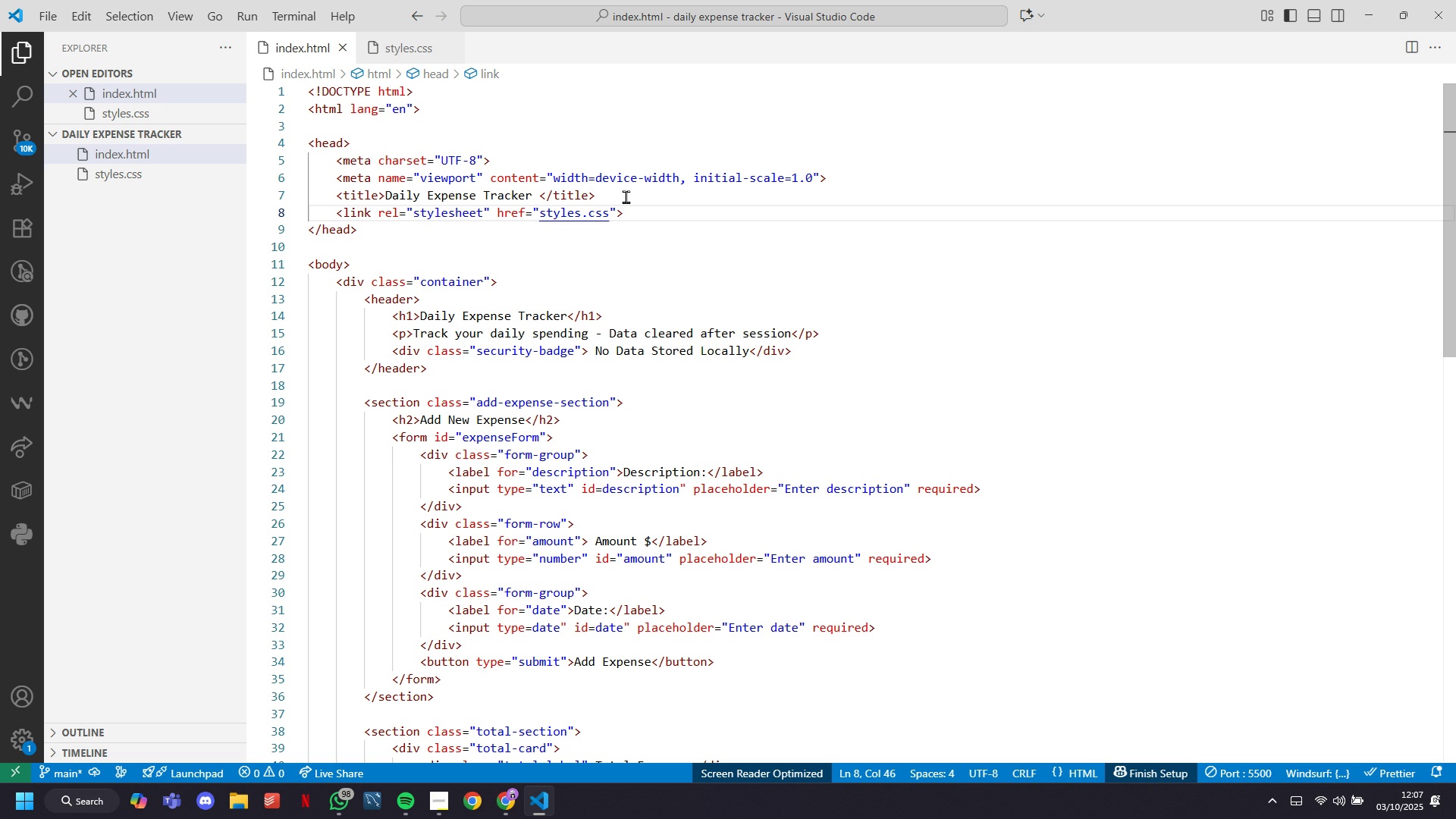 
wait(7.5)
 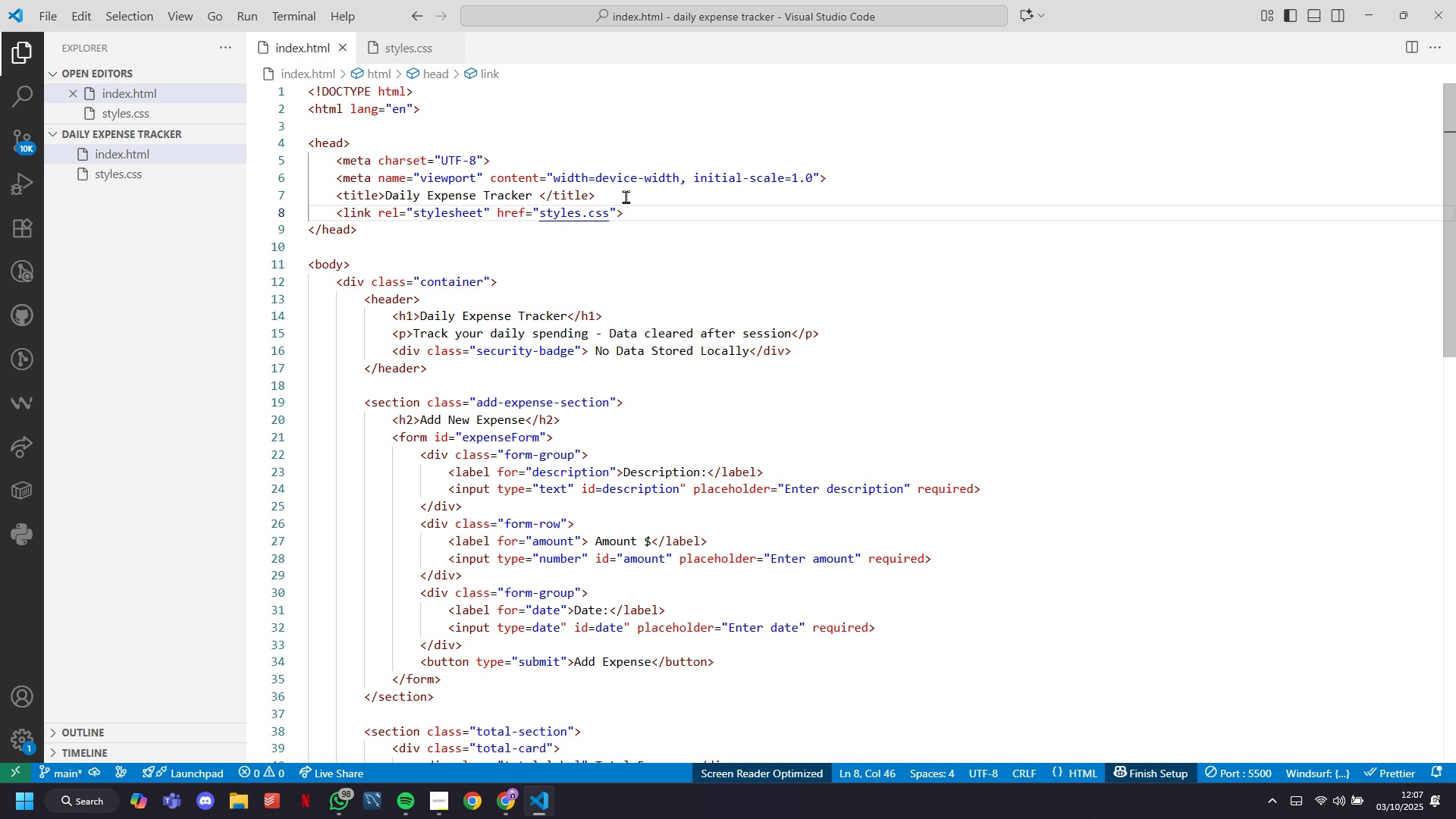 
left_click([113, 174])
 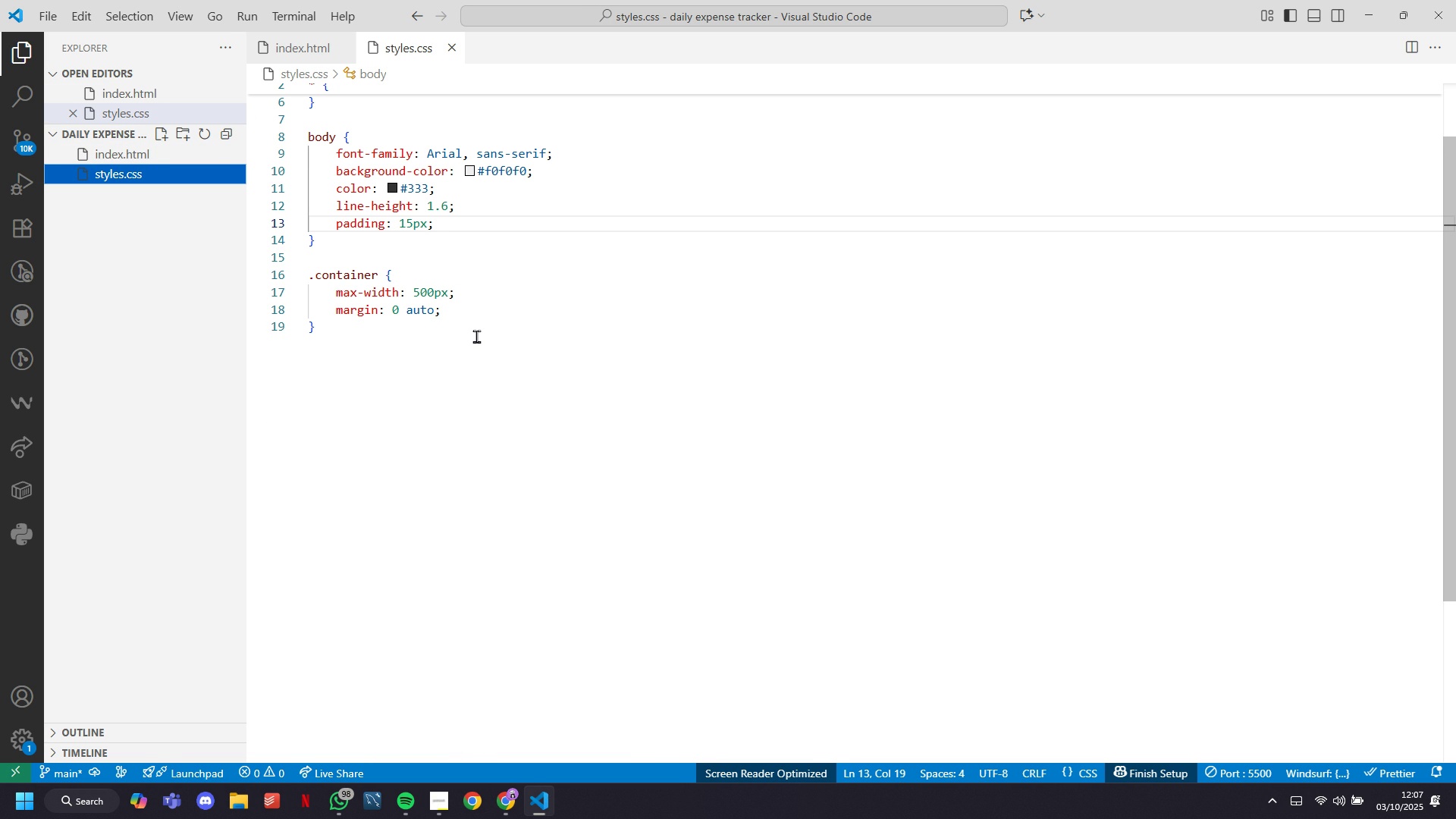 
wait(13.43)
 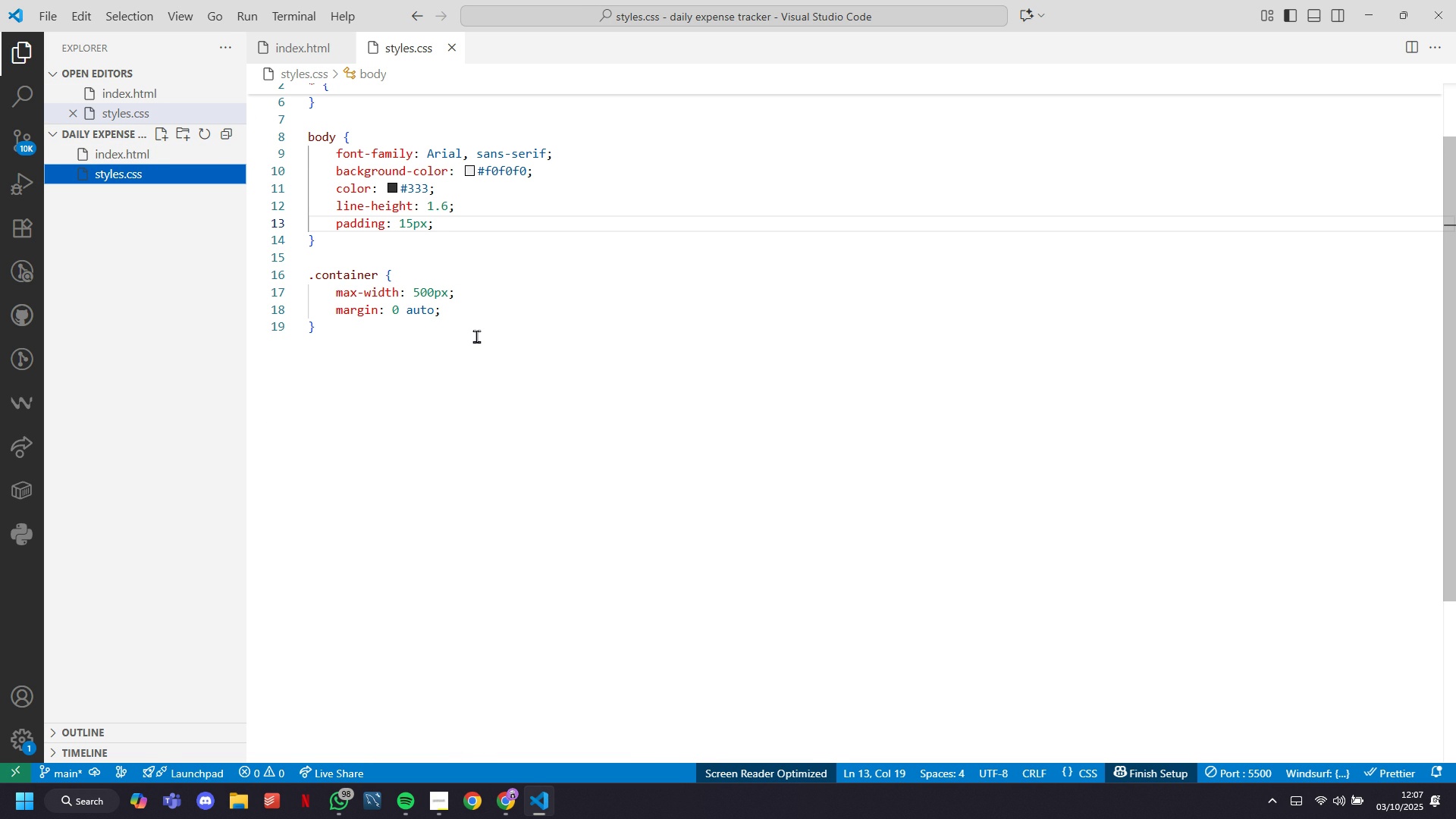 
key(Enter)
 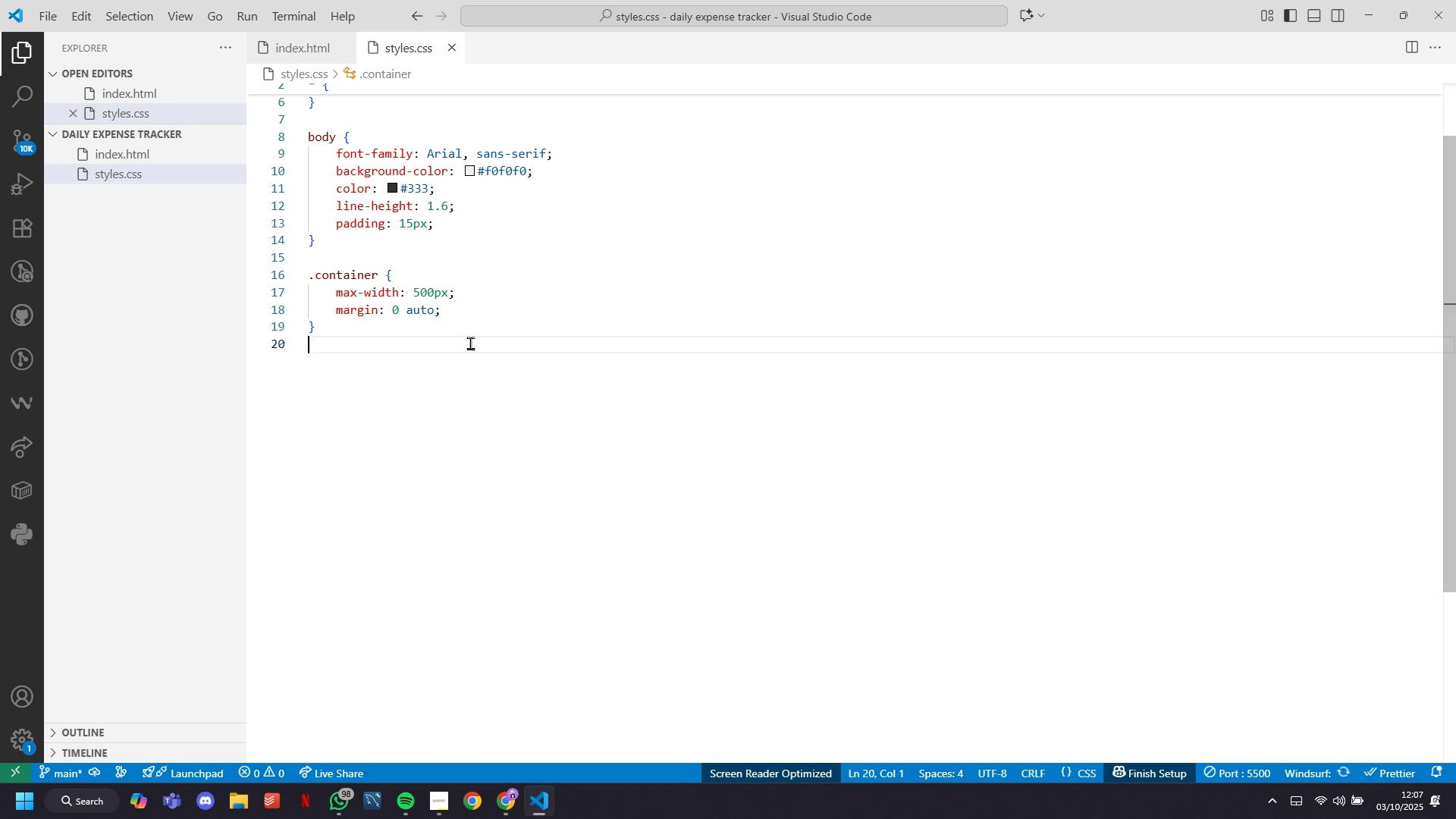 
key(Enter)
 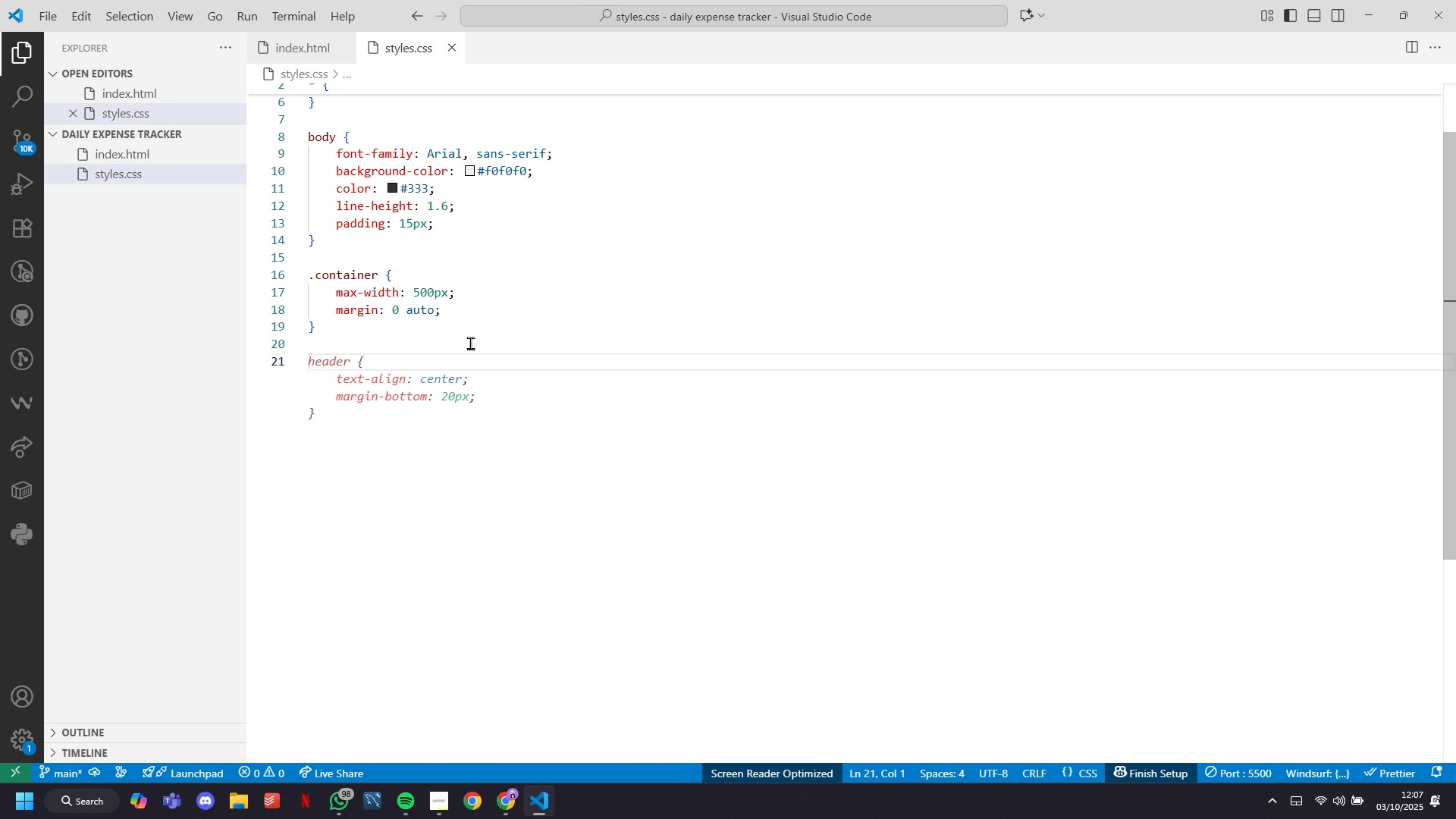 
type(header)
key(Tab)
key(Tab)
 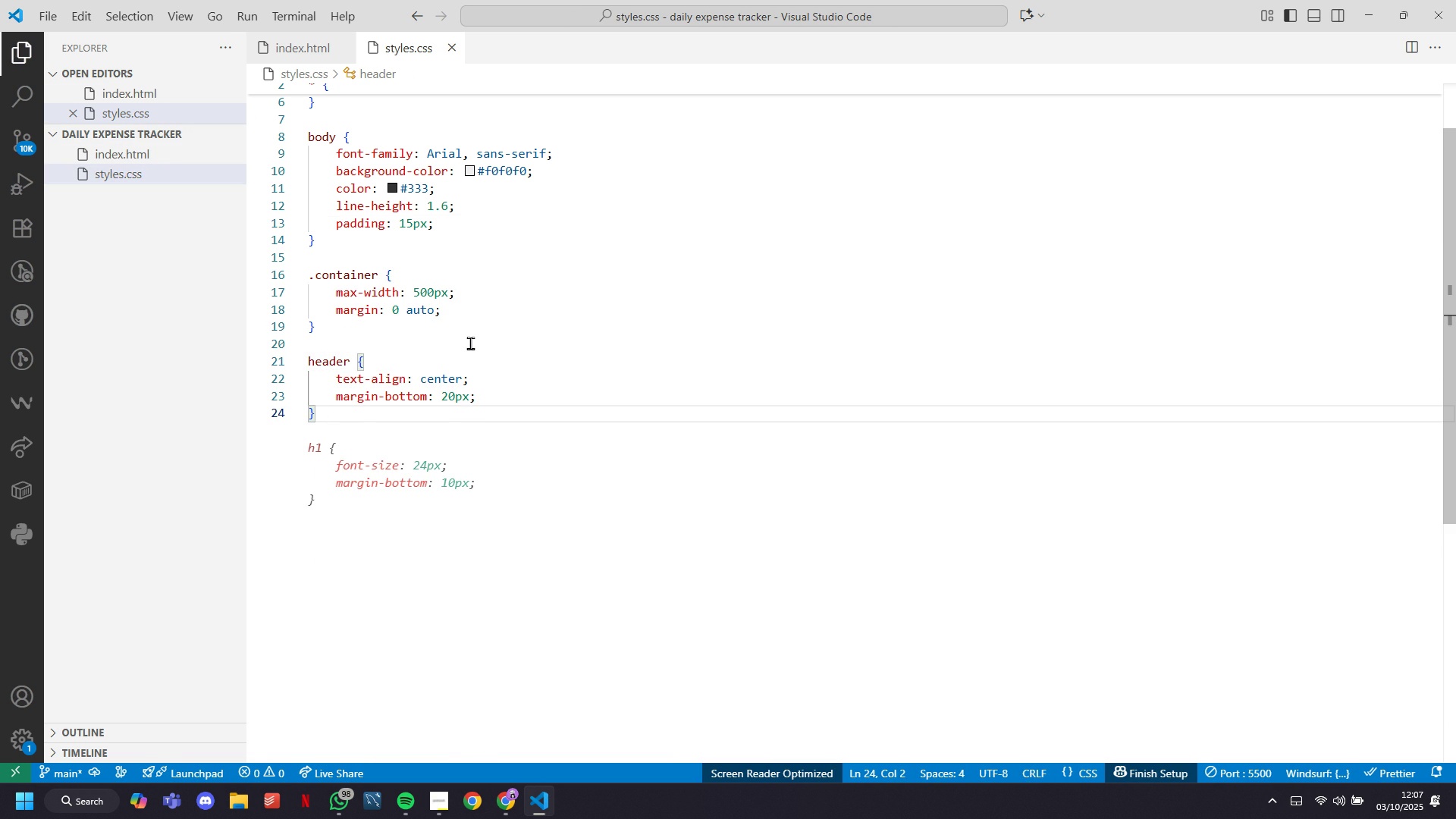 
key(ArrowUp)
 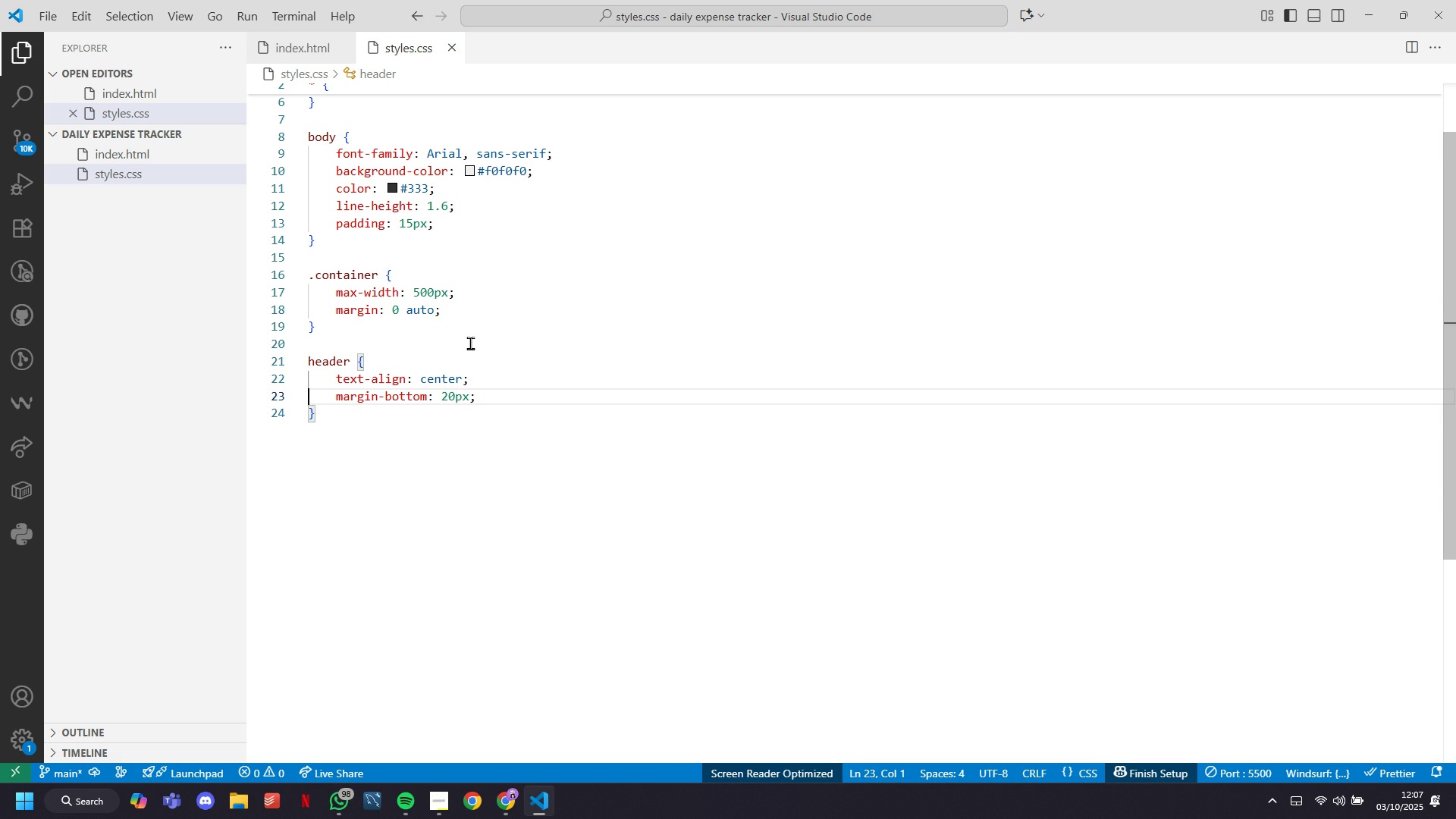 
key(ArrowLeft)
 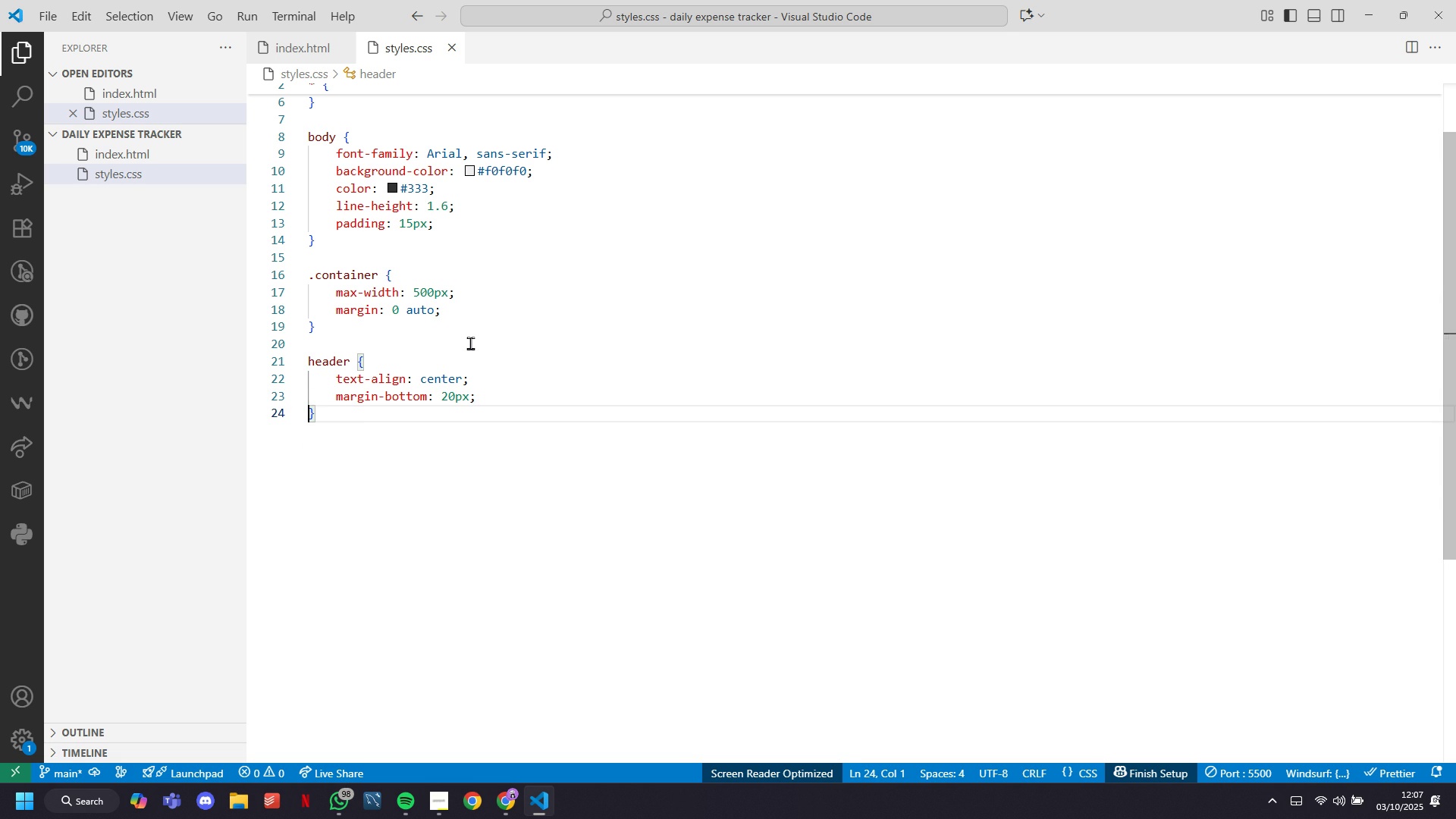 
key(ArrowDown)
 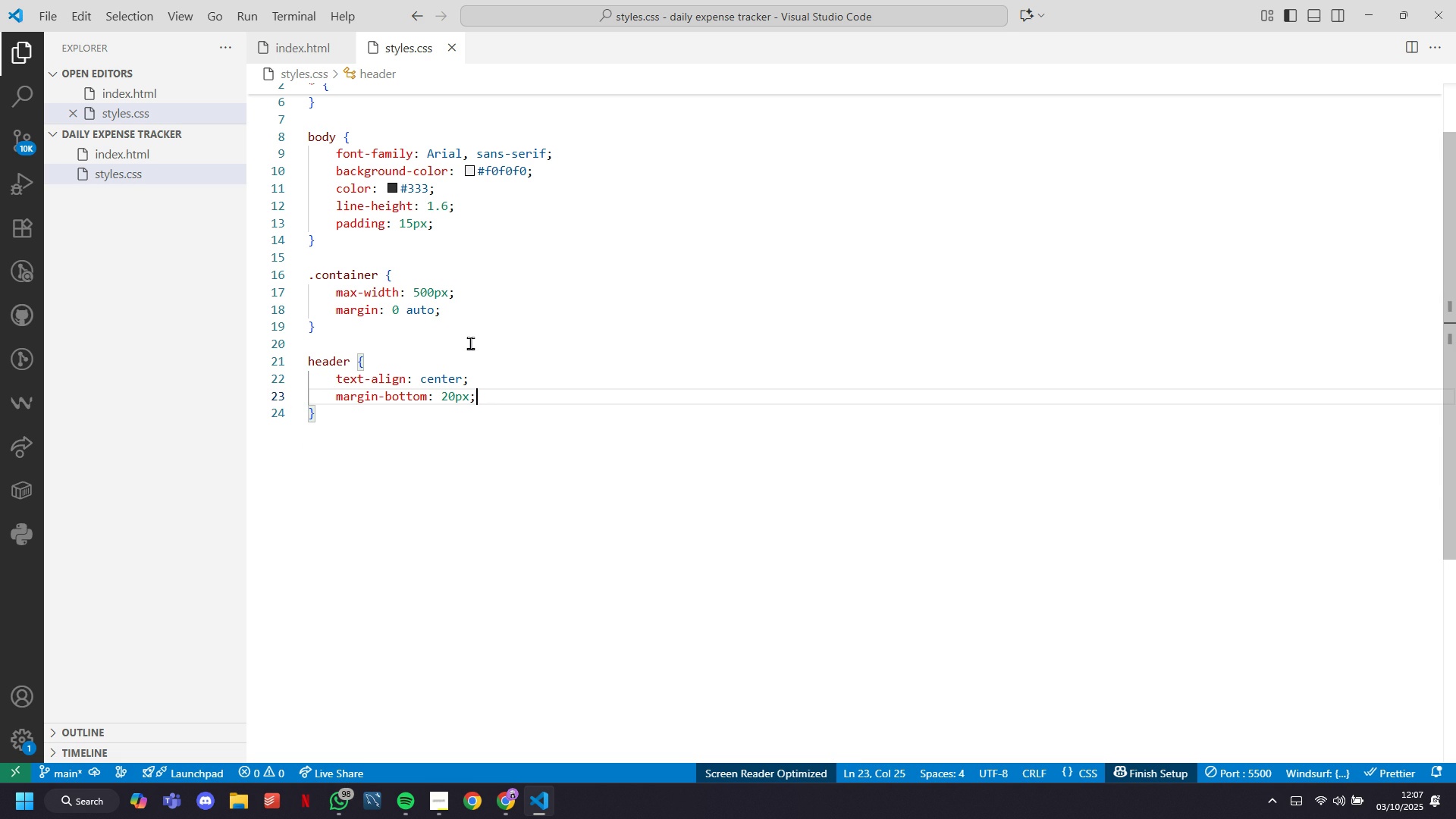 
key(ArrowLeft)
 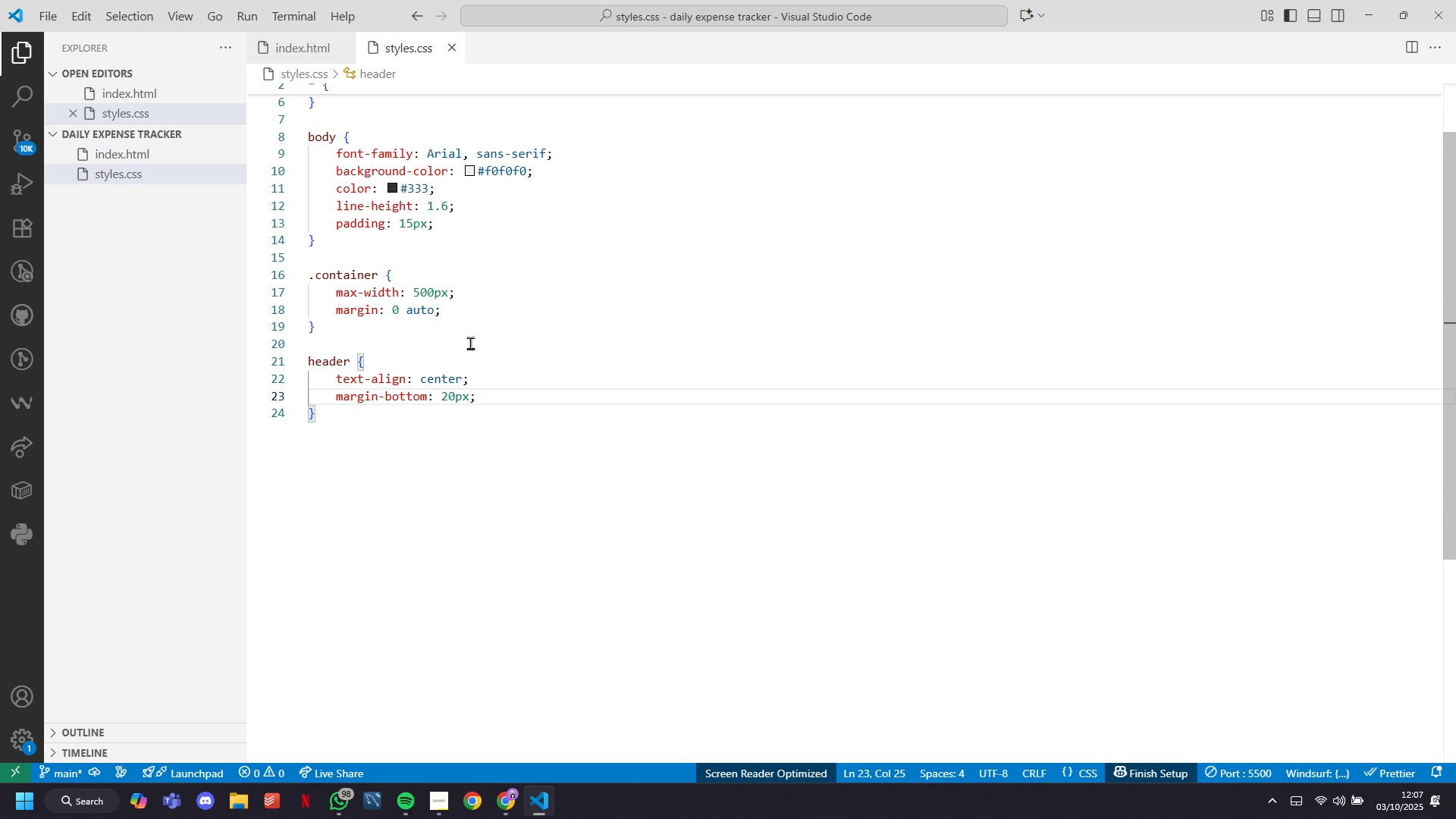 
key(Enter)
 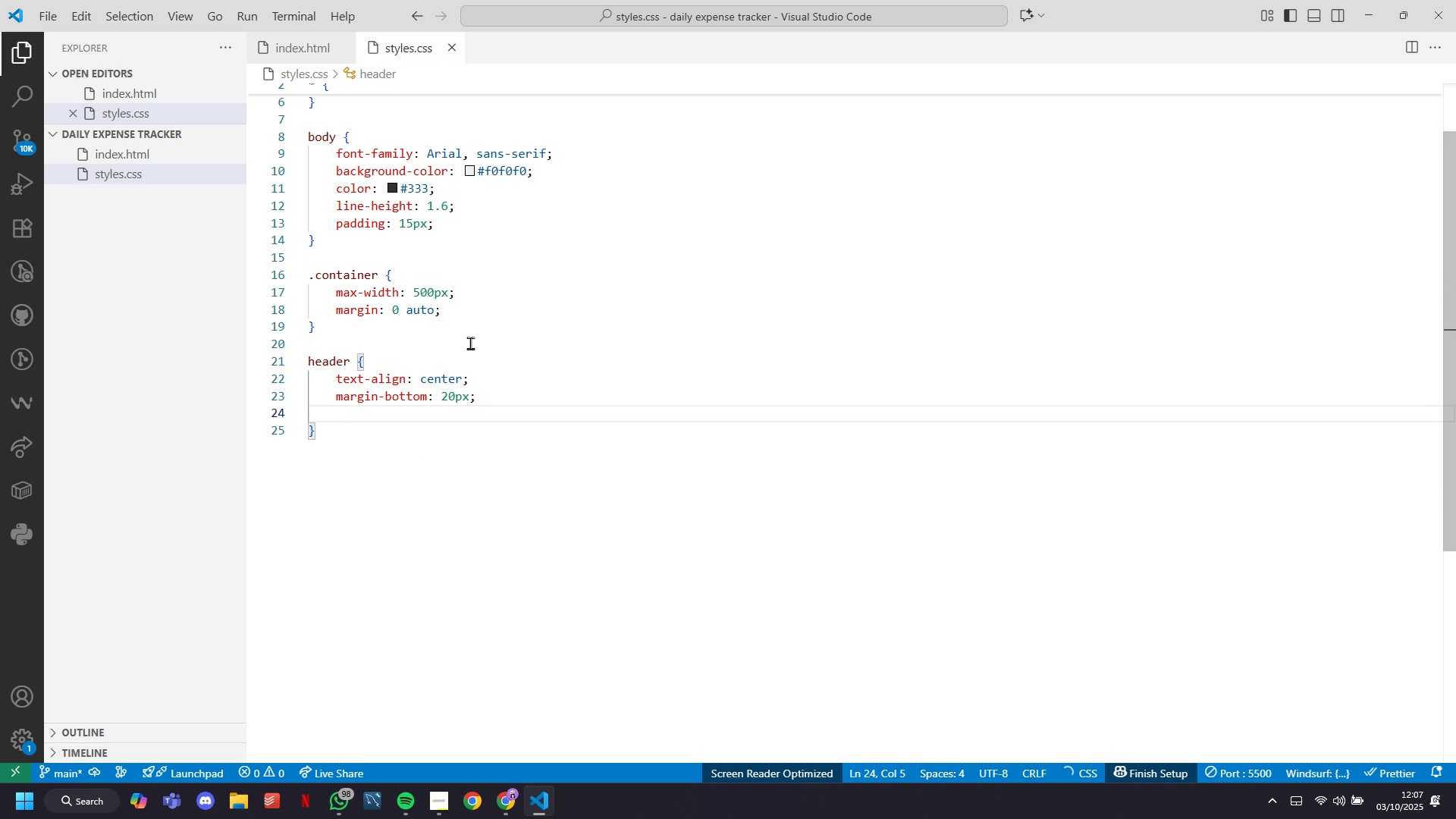 
type(bacj)
key(Backspace)
type(kg)
key(Tab)
 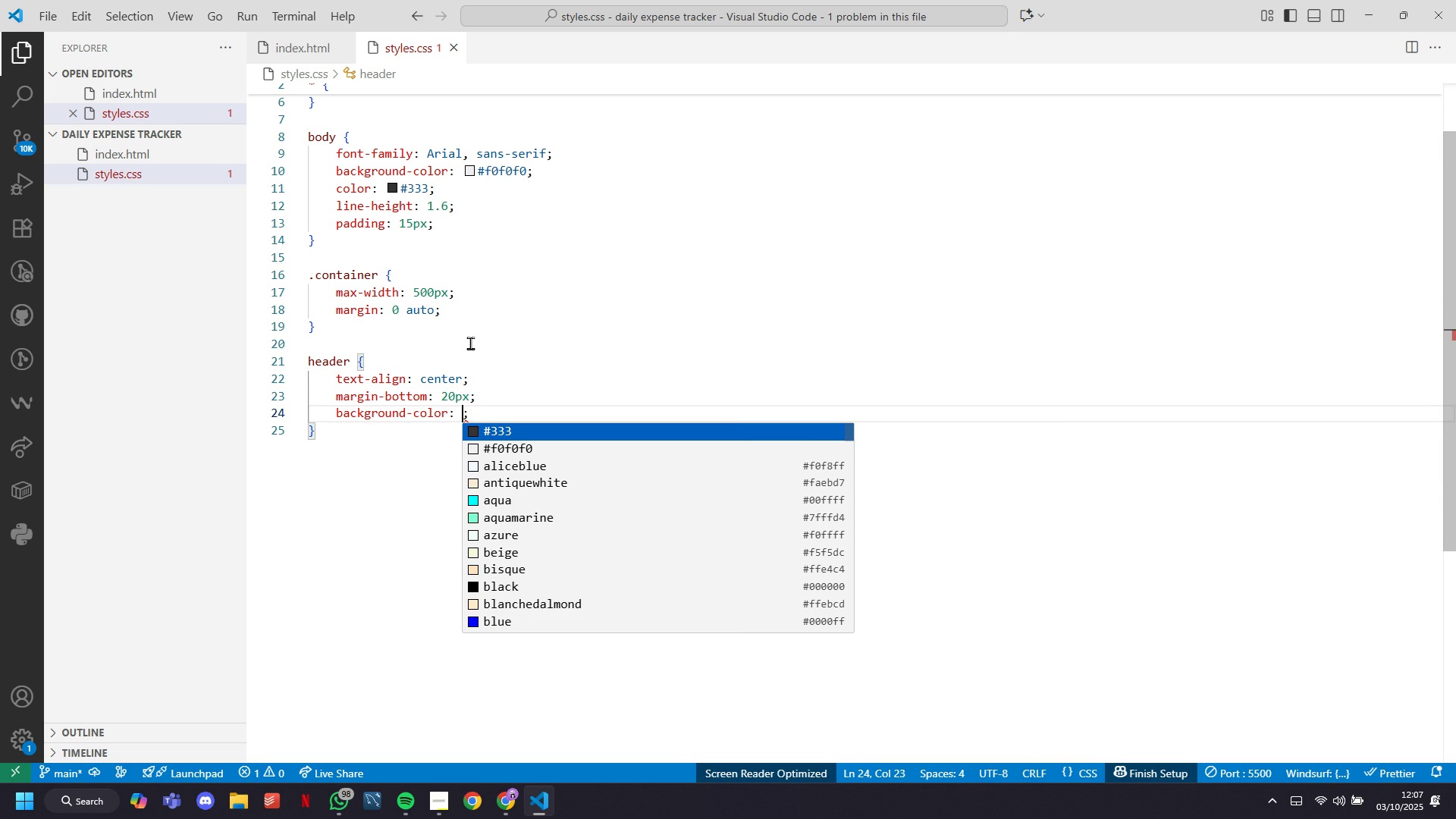 
wait(5.41)
 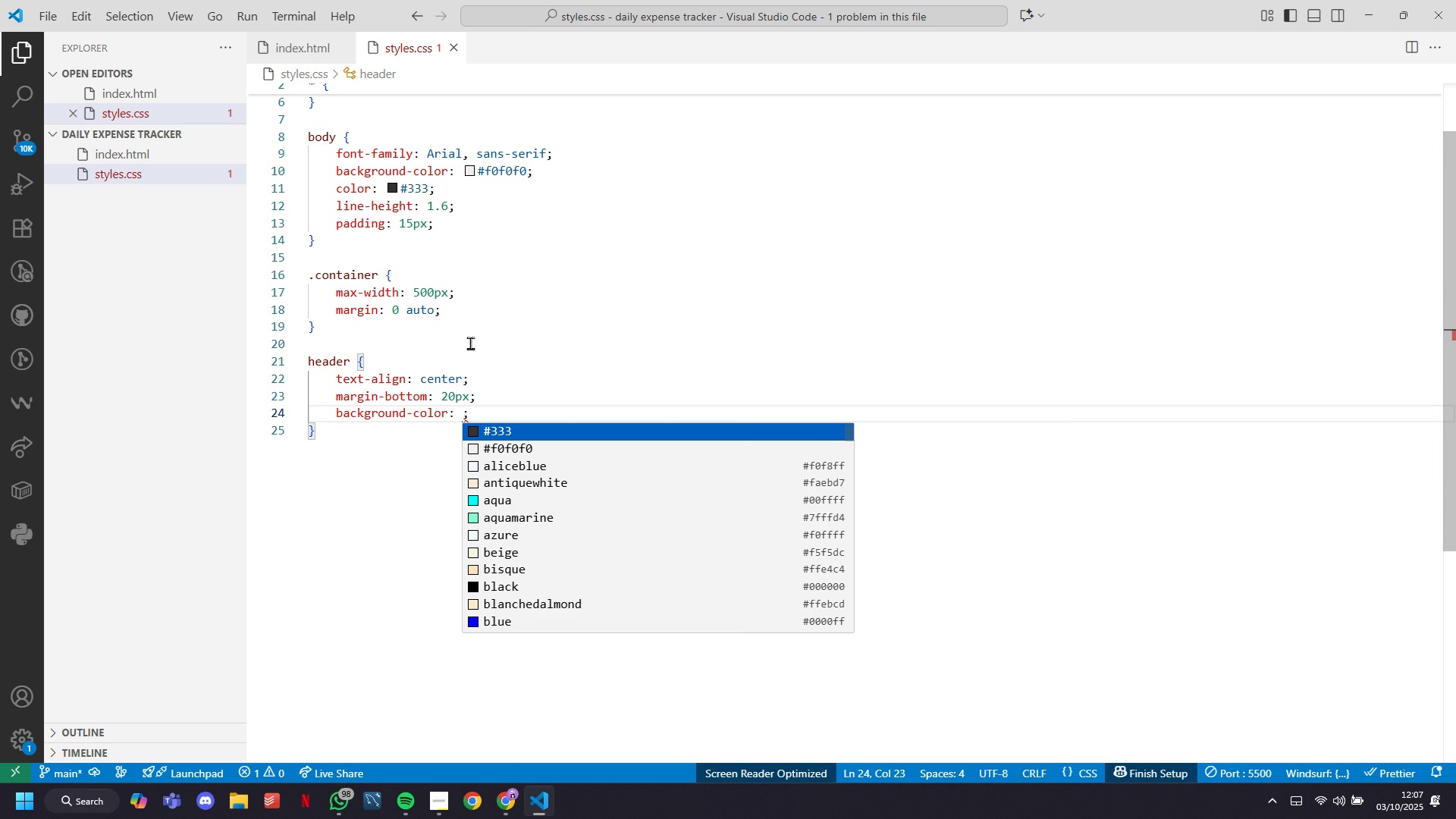 
type(rgba(255)
key(Tab)